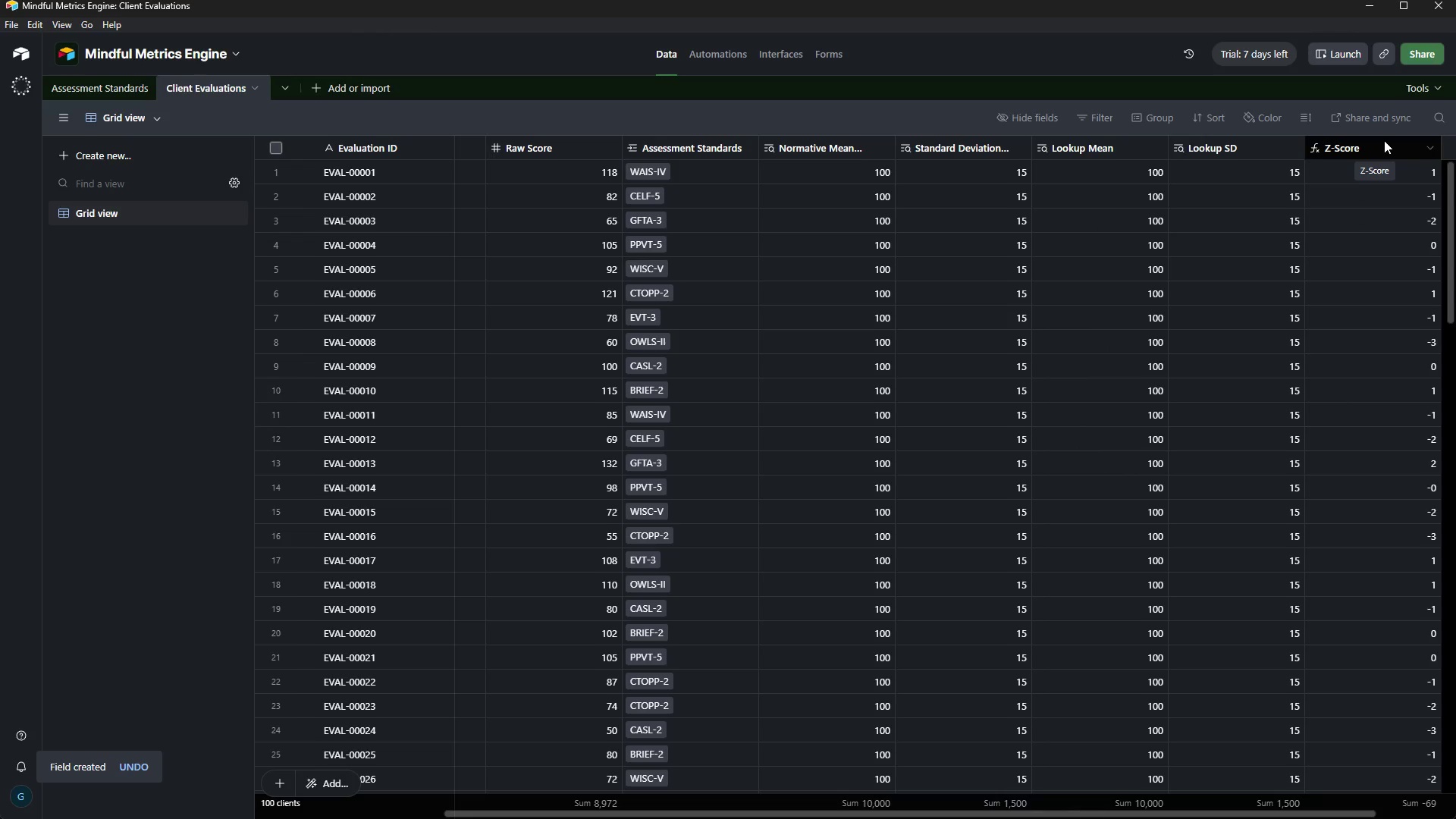 
wait(12.28)
 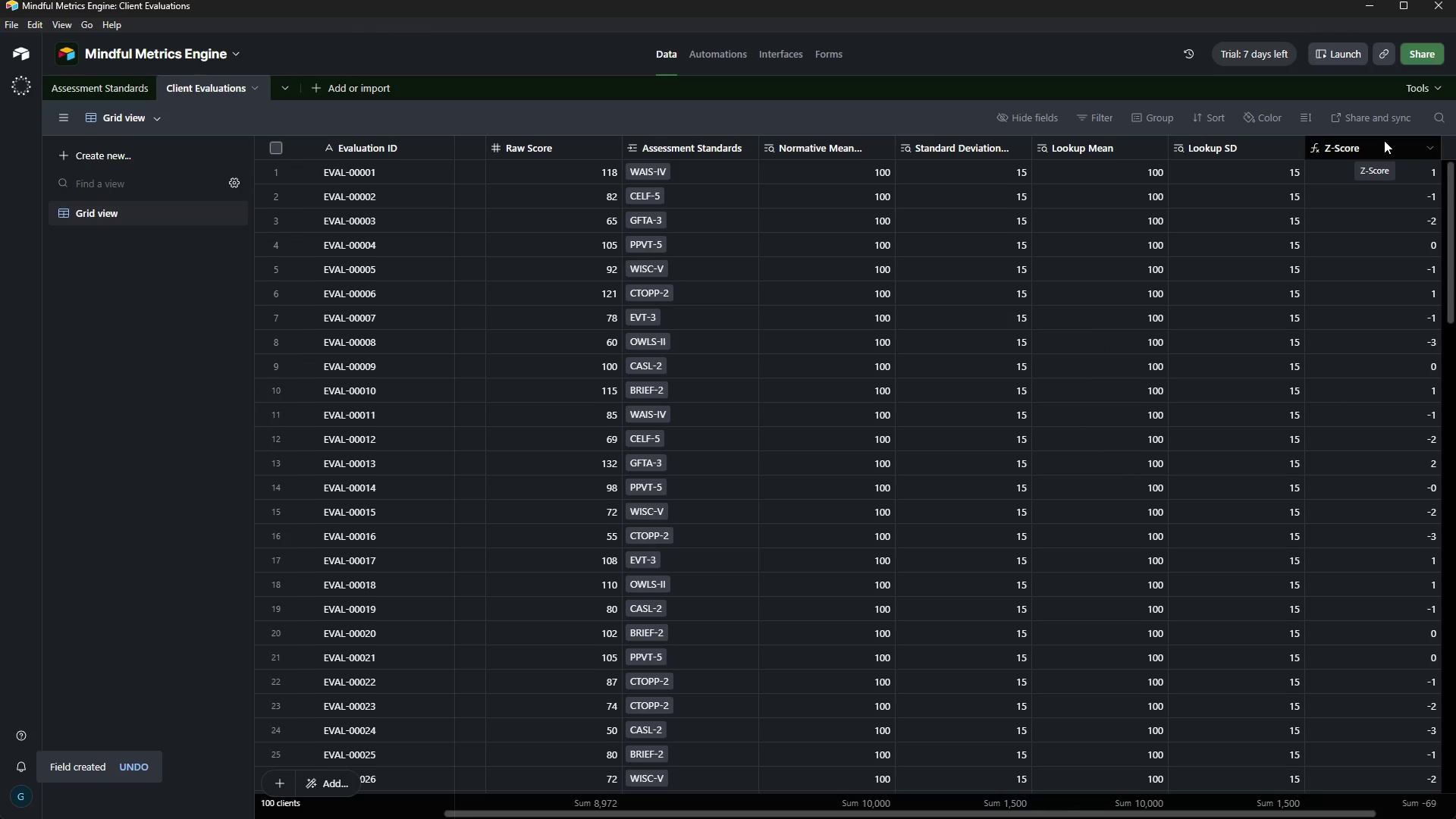 
right_click([1432, 148])
 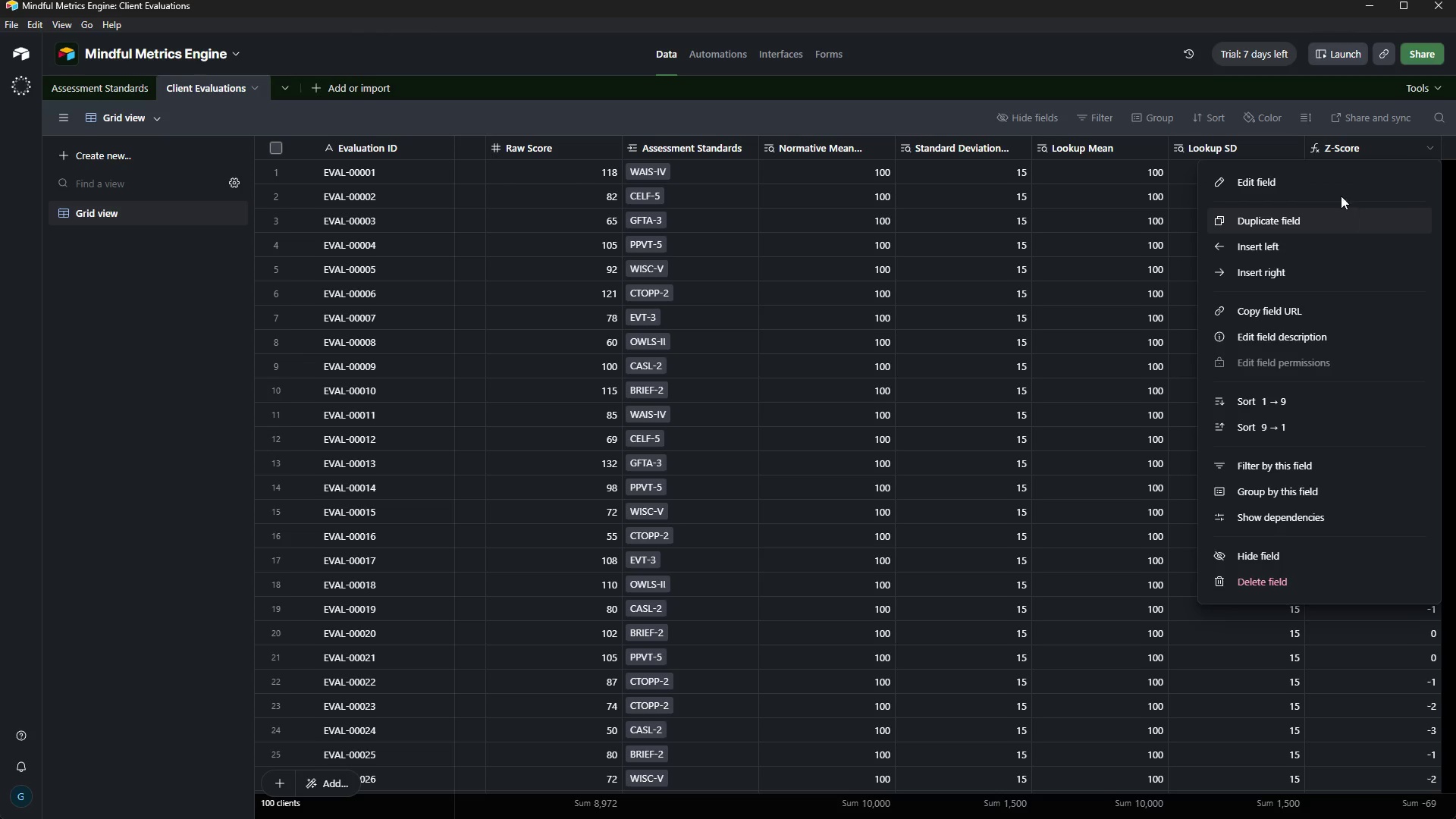 
right_click([1334, 187])
 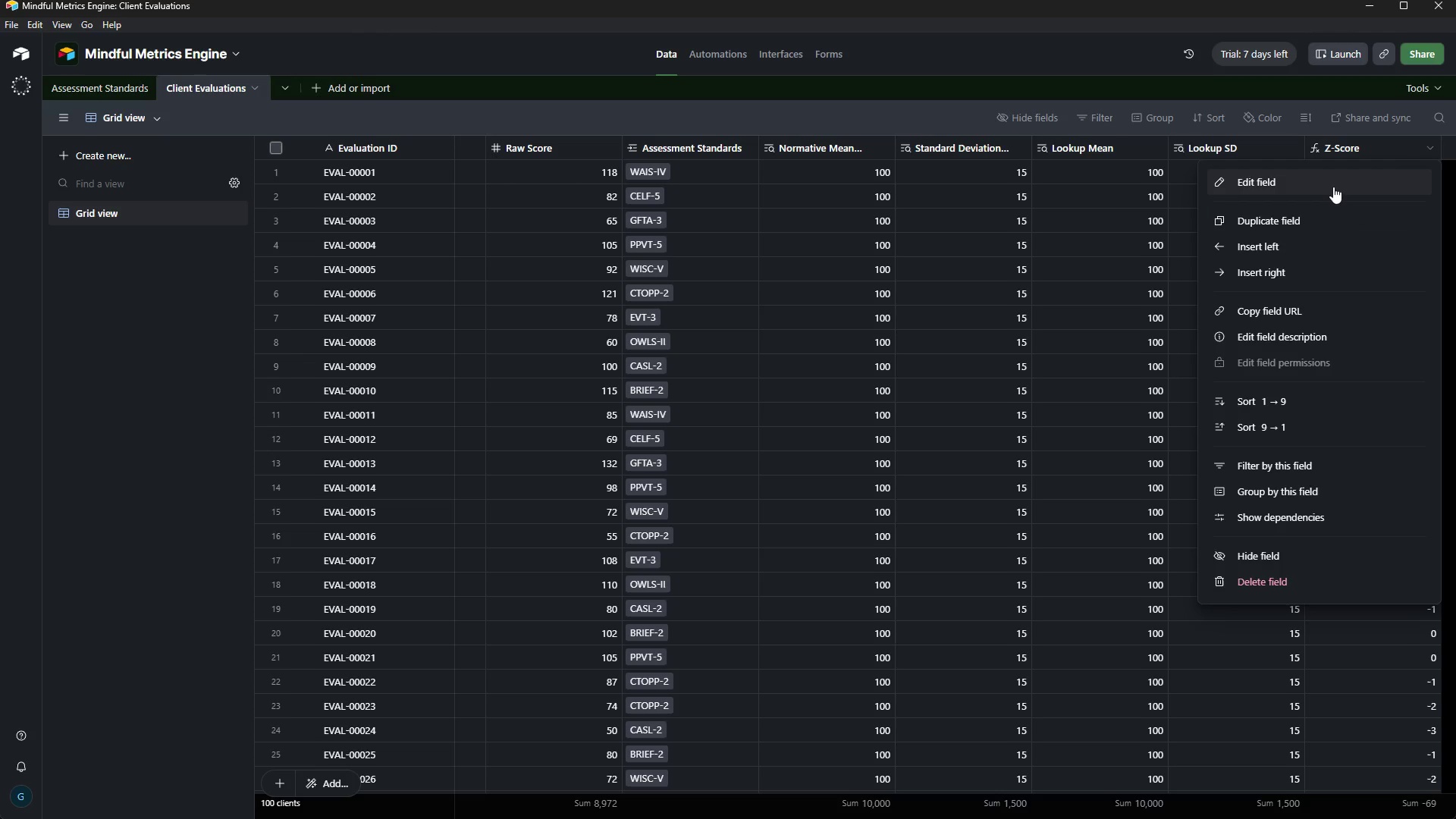 
left_click([1333, 187])
 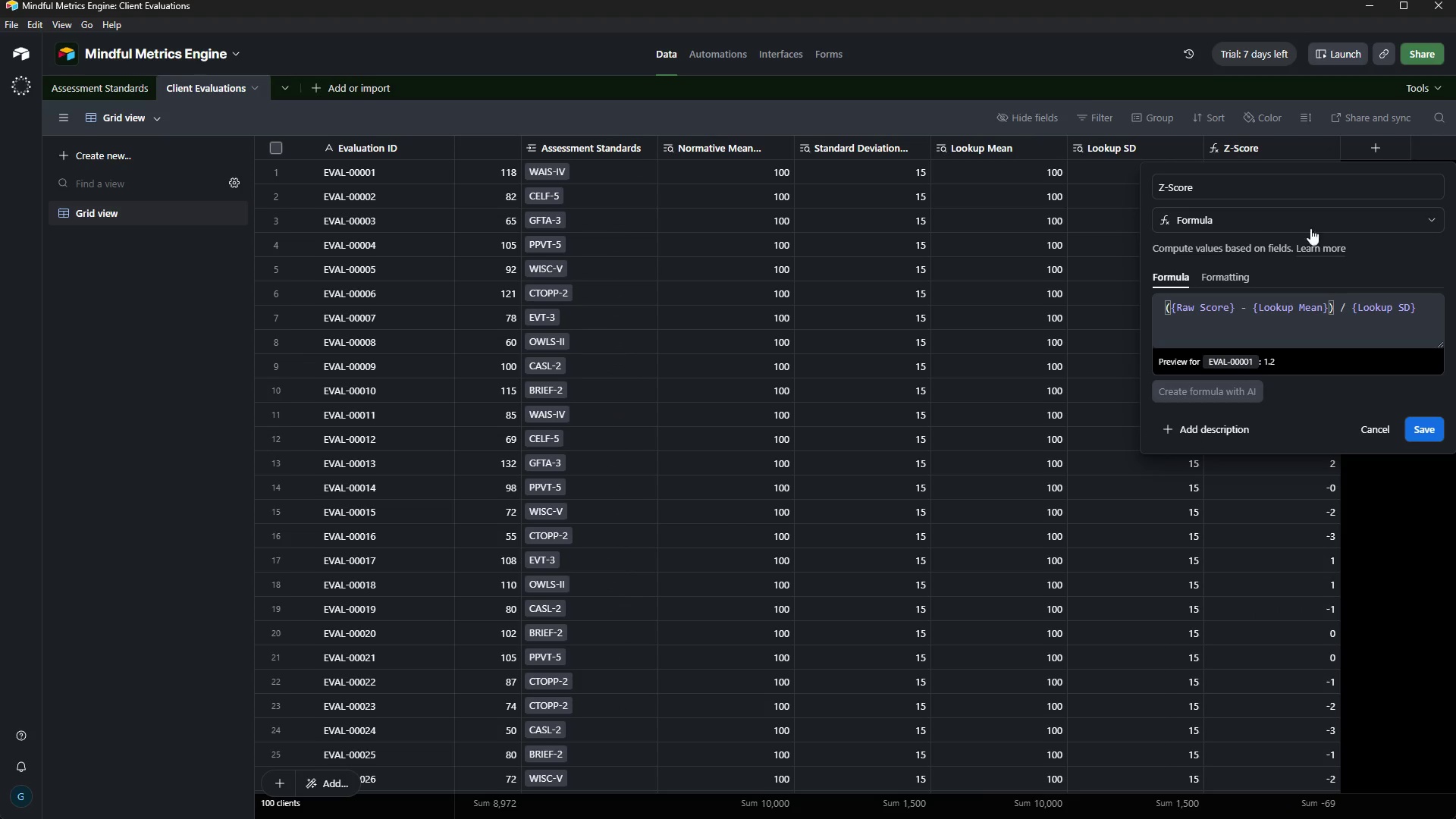 
left_click([1222, 273])
 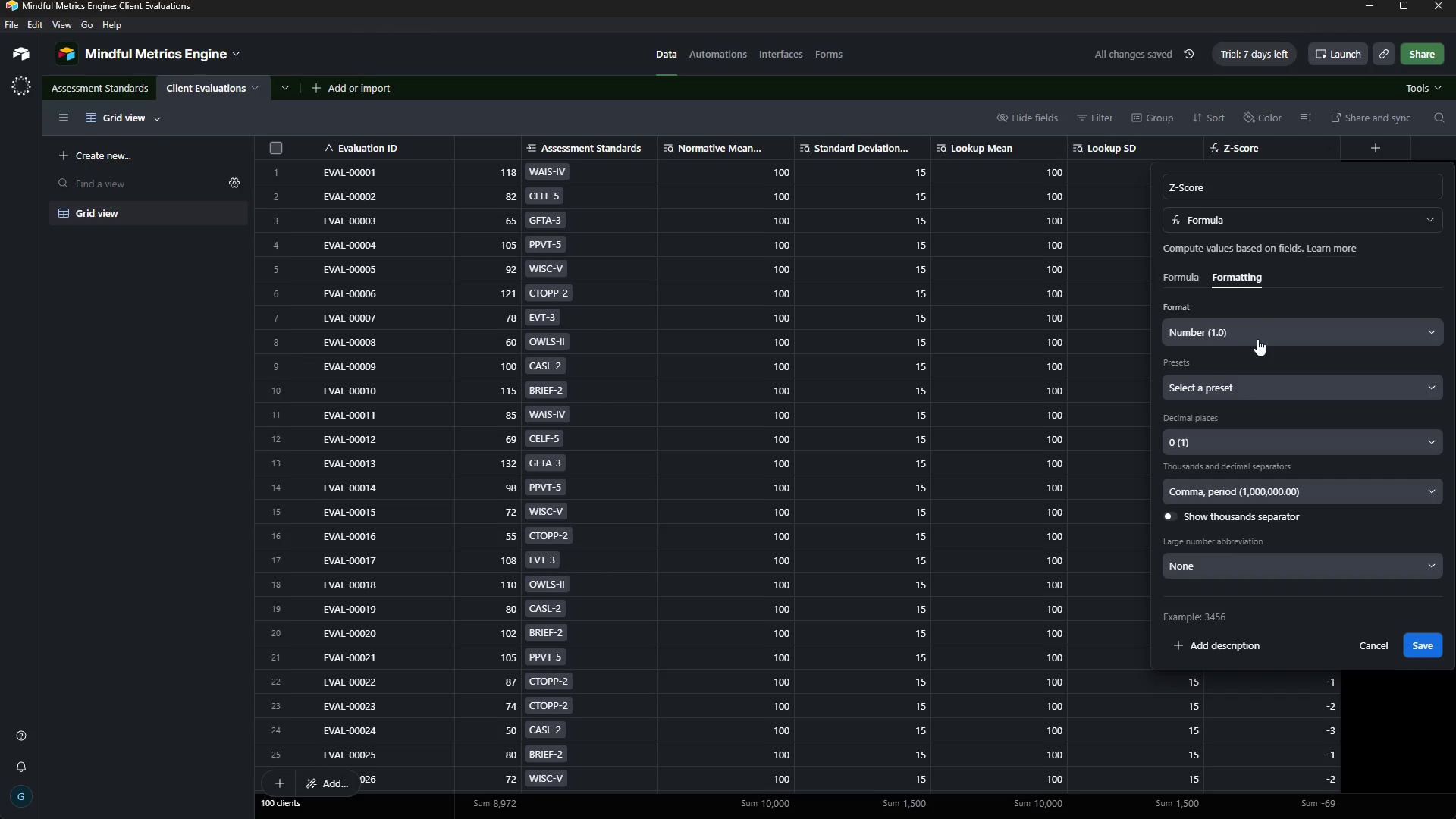 
right_click([1257, 339])
 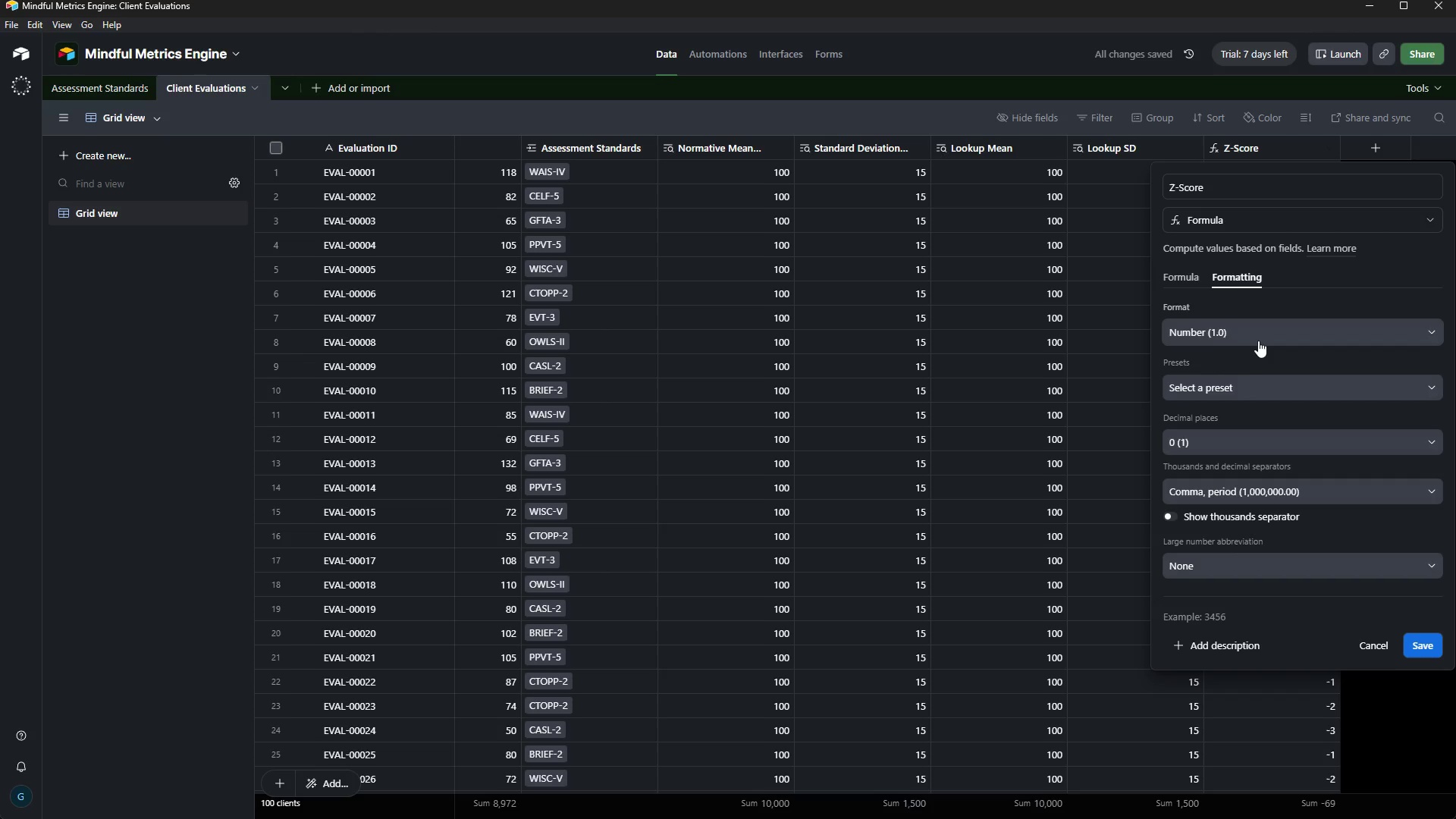 
left_click([1258, 338])
 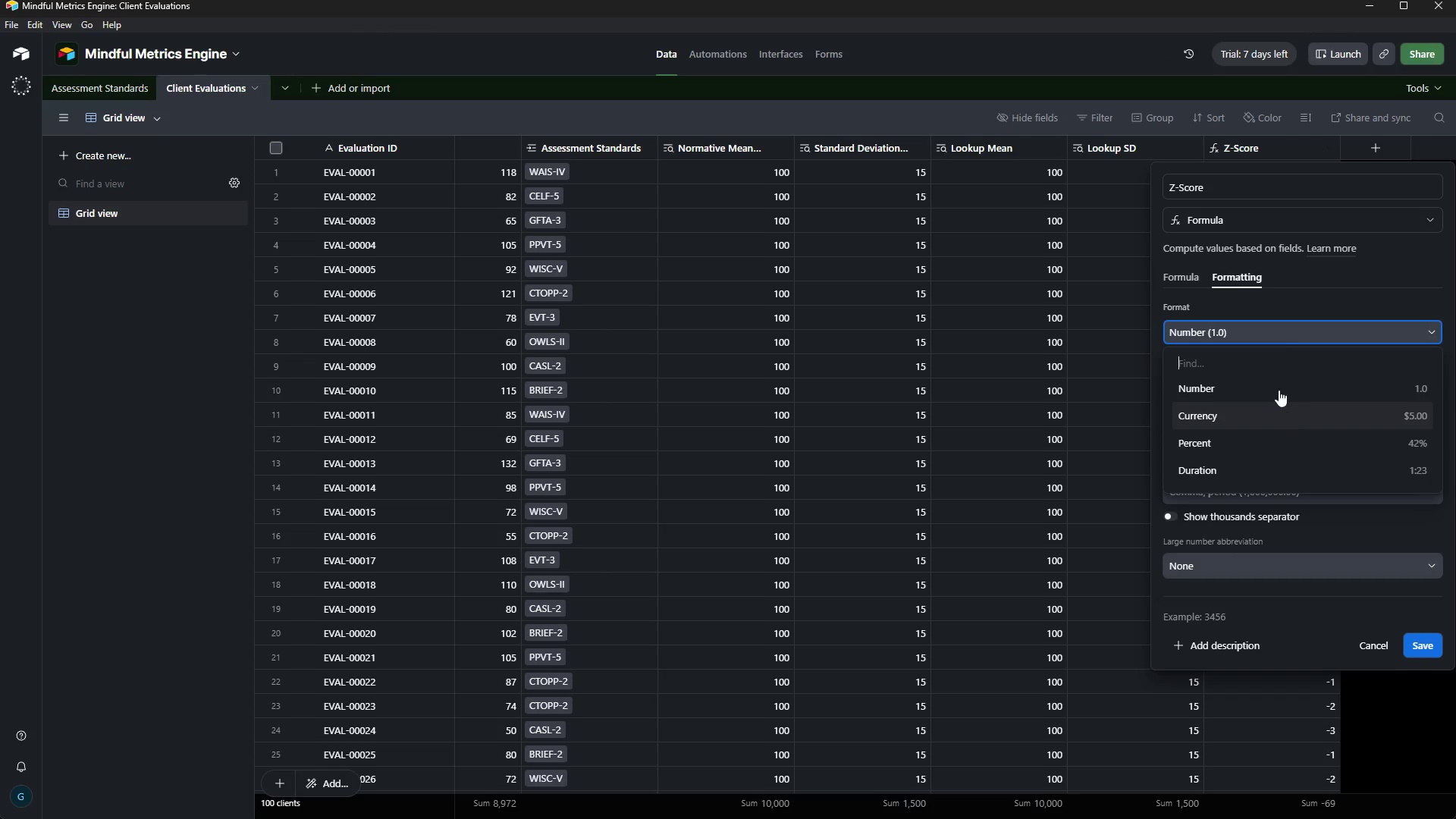 
left_click([1267, 285])
 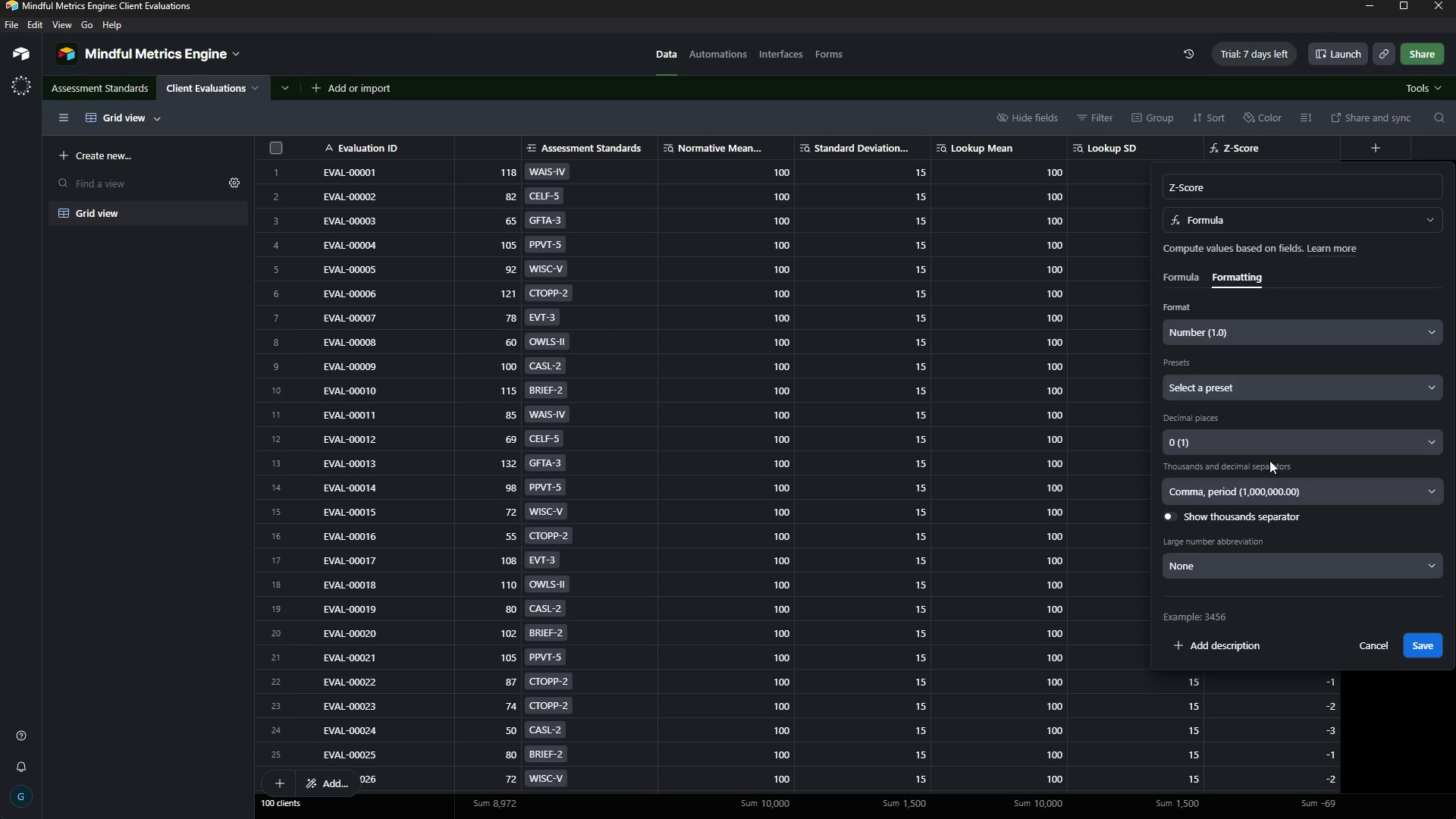 
left_click([1254, 445])
 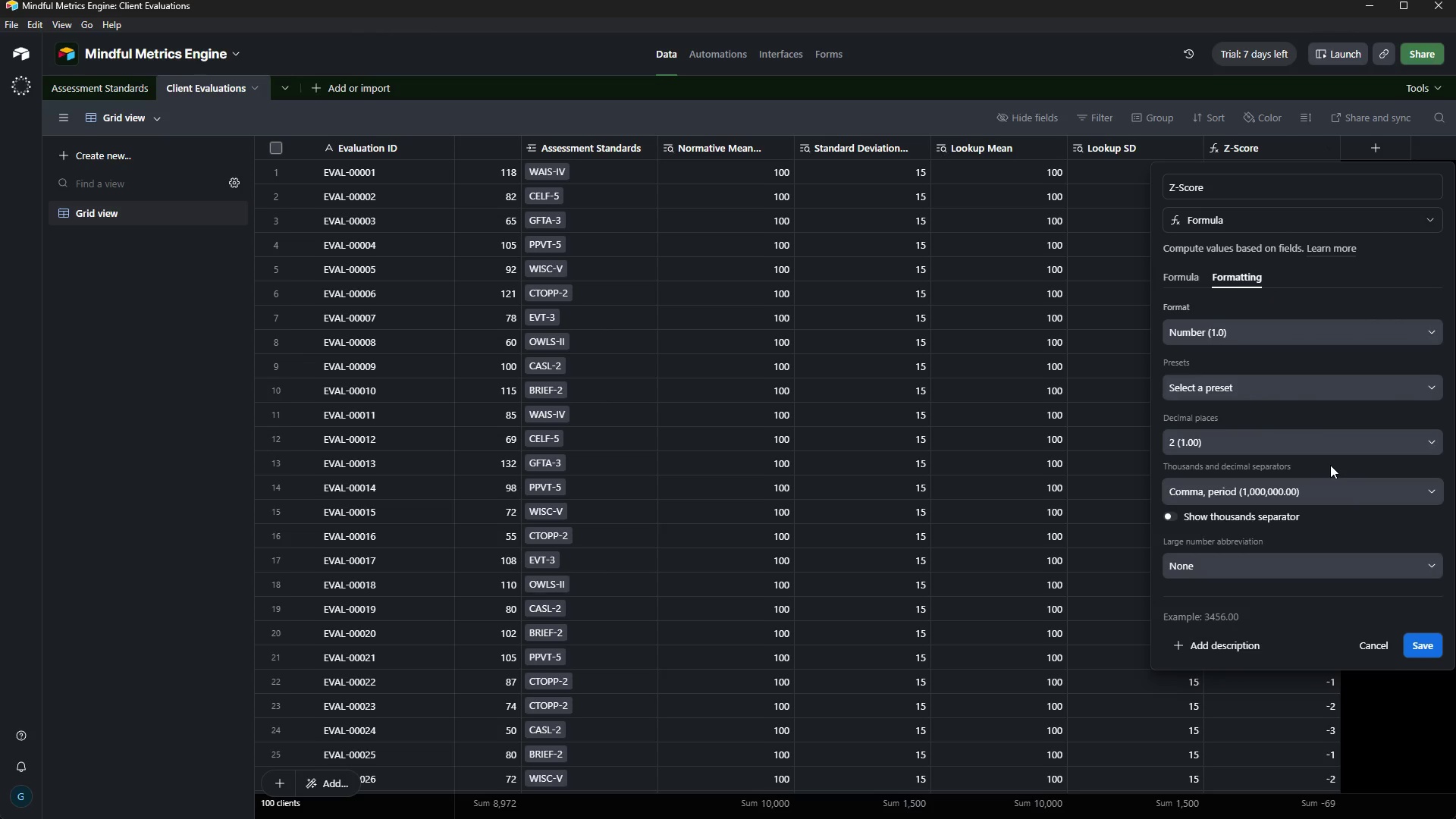 
wait(7.34)
 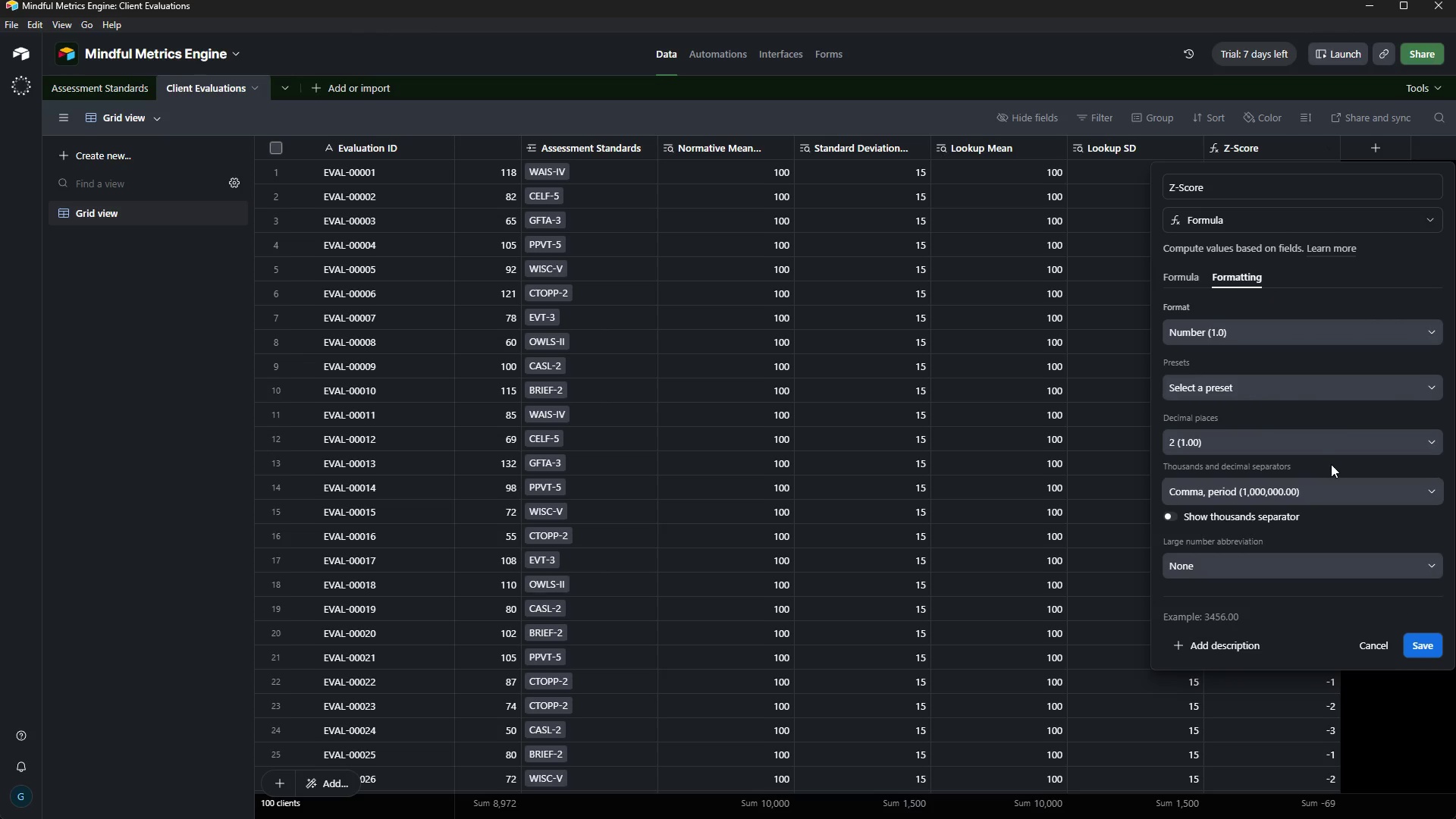 
right_click([1421, 644])
 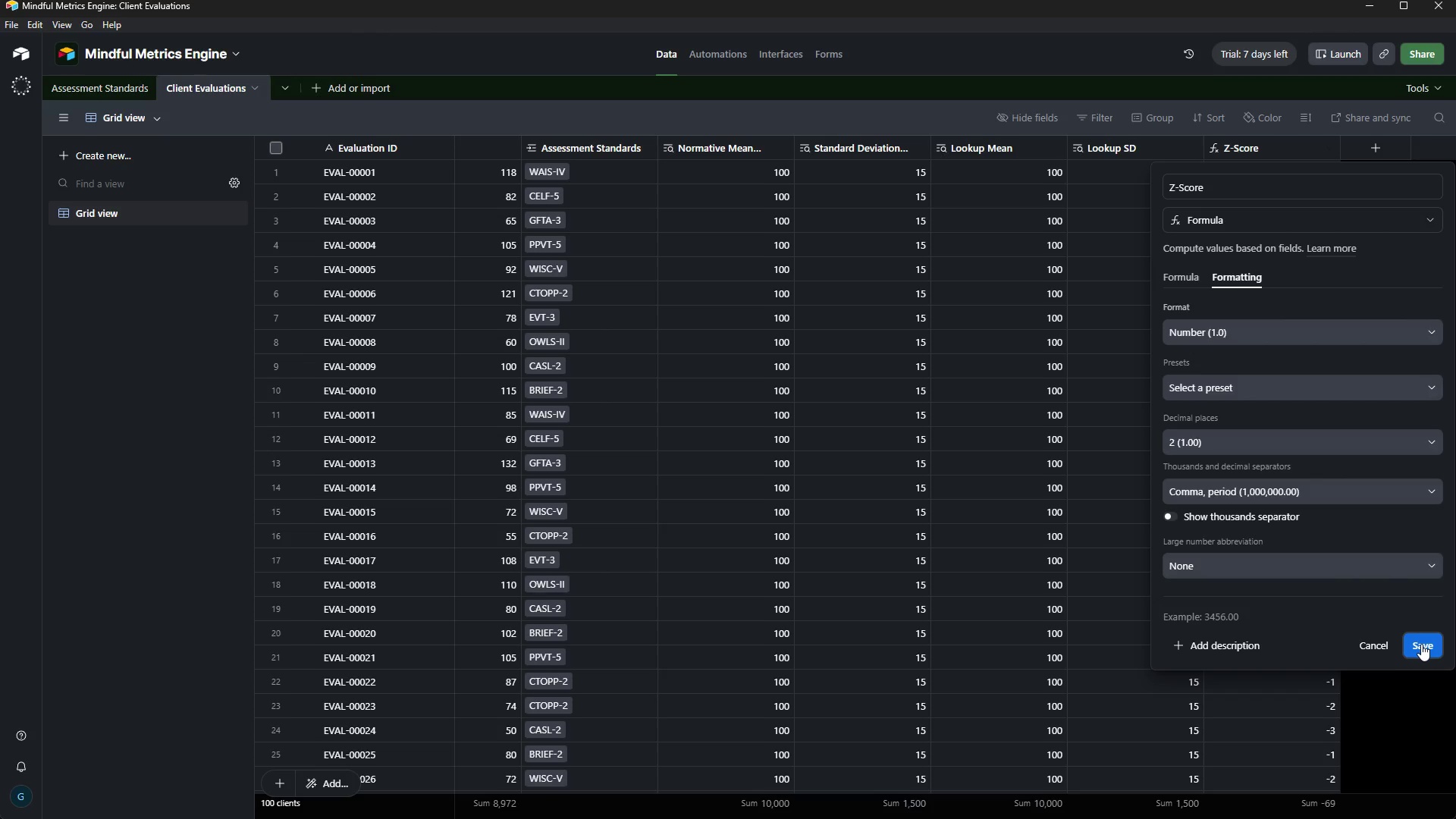 
left_click([1421, 644])
 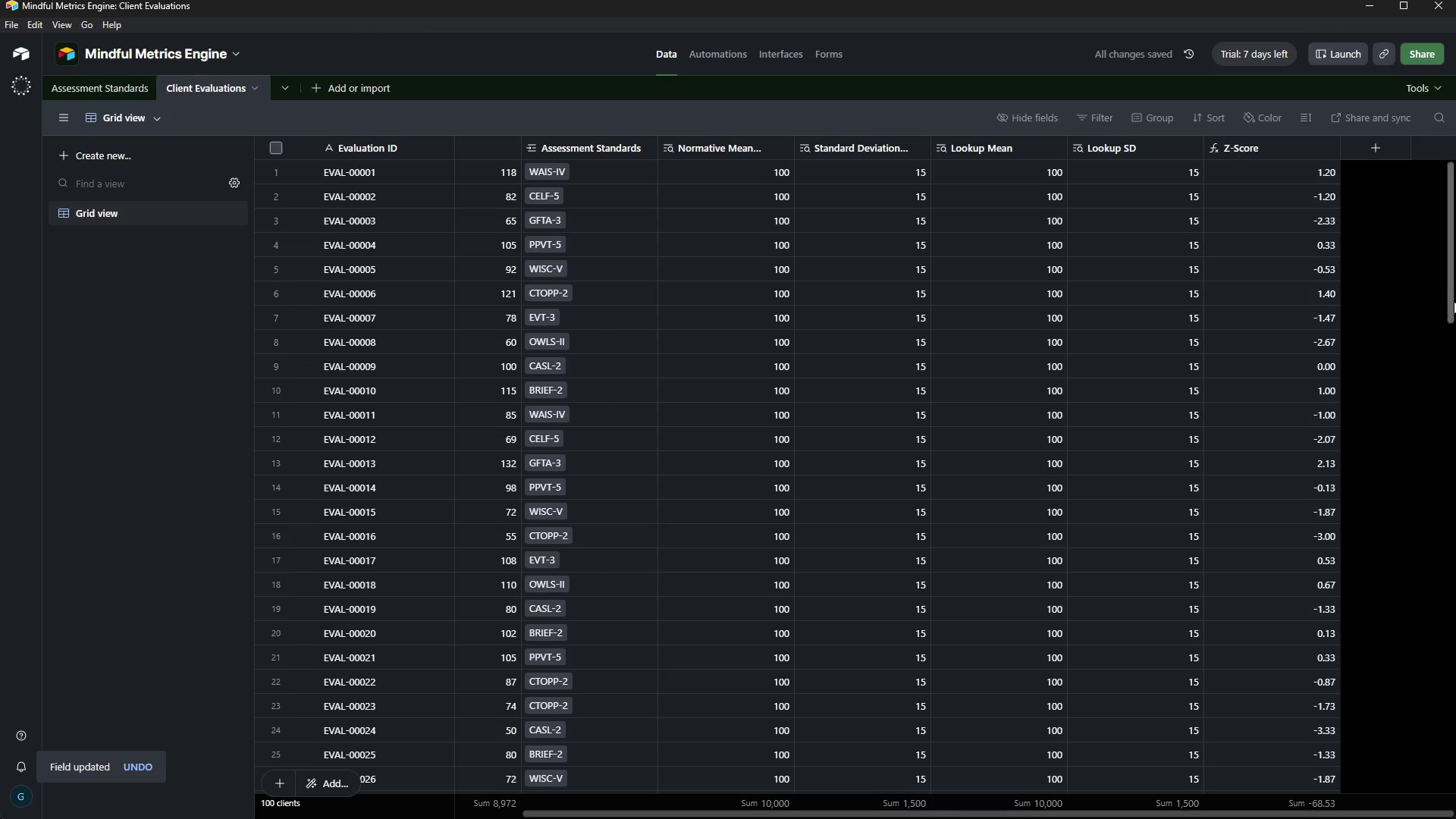 
left_click_drag(start_coordinate=[1452, 308], to_coordinate=[1447, 268])
 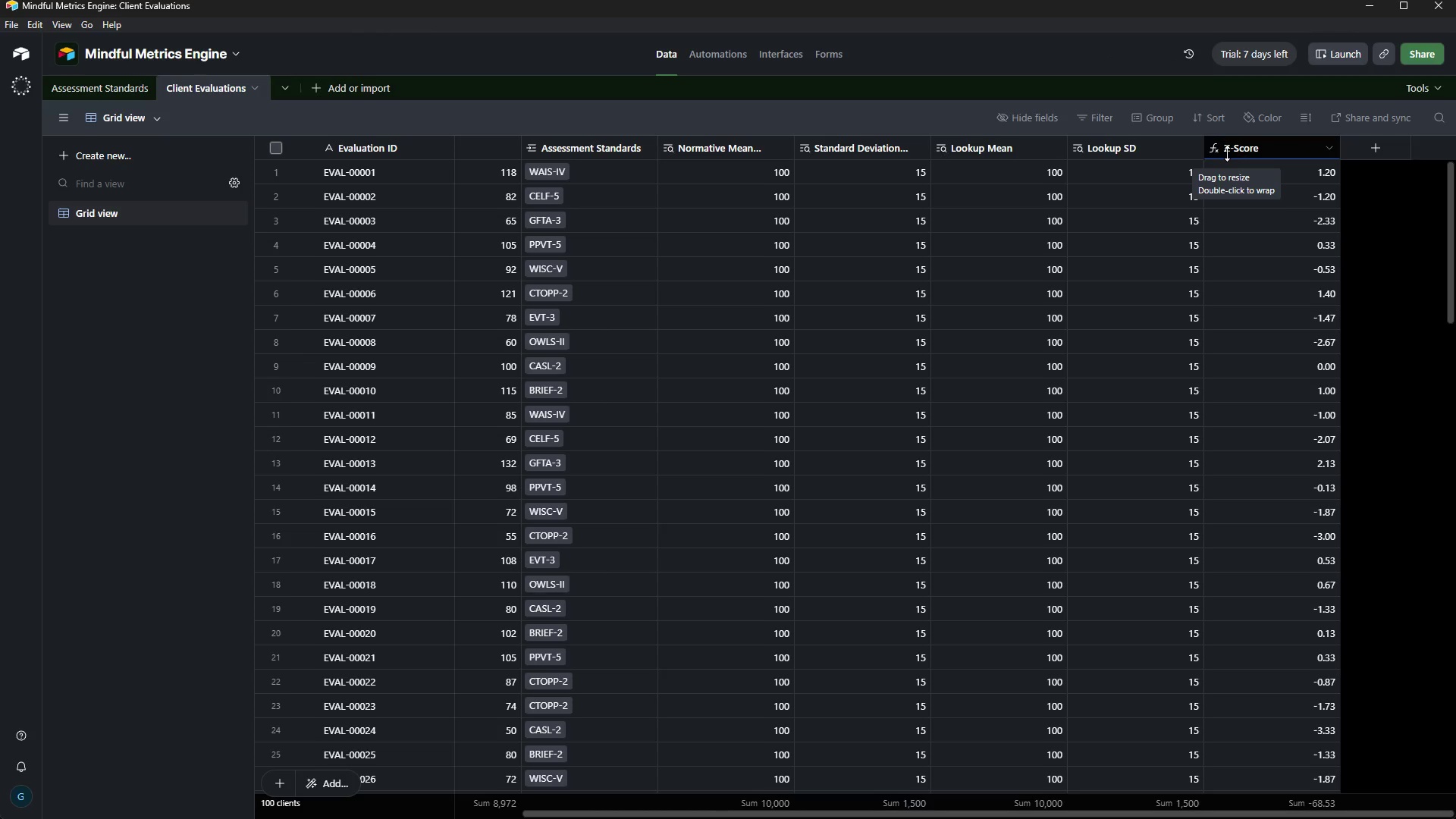 
wait(15.73)
 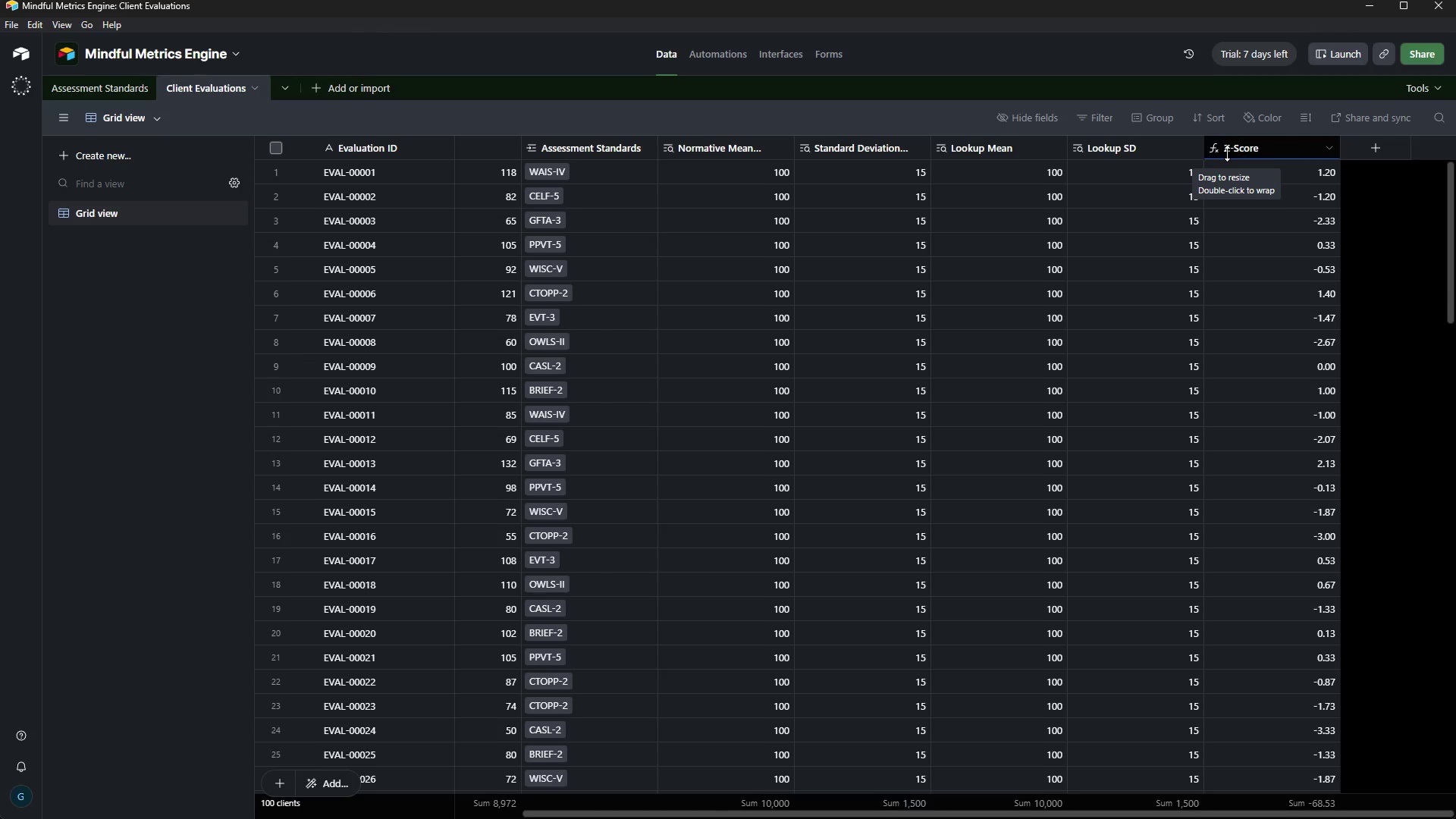 
left_click([1383, 142])
 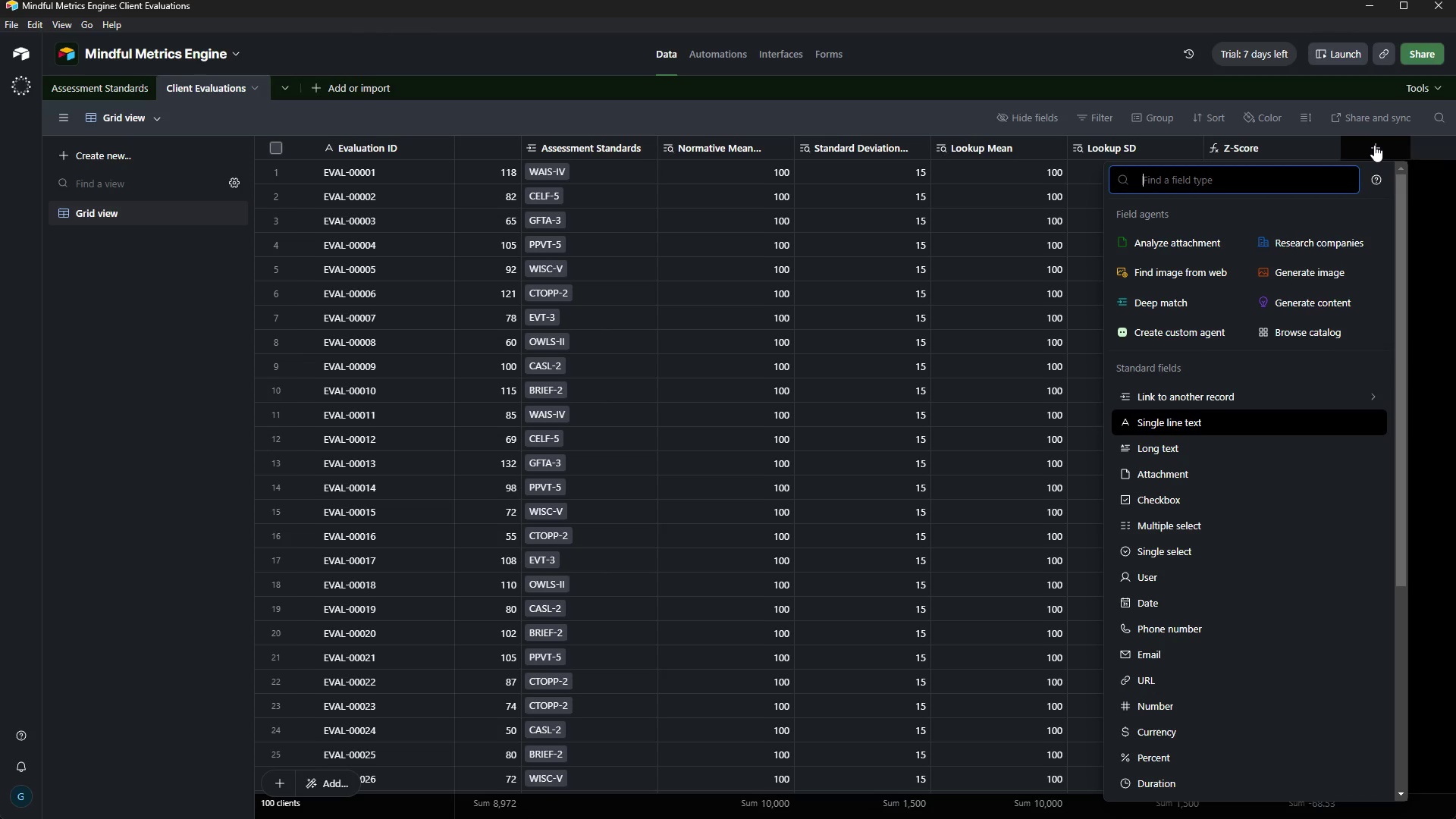 
key(F)
 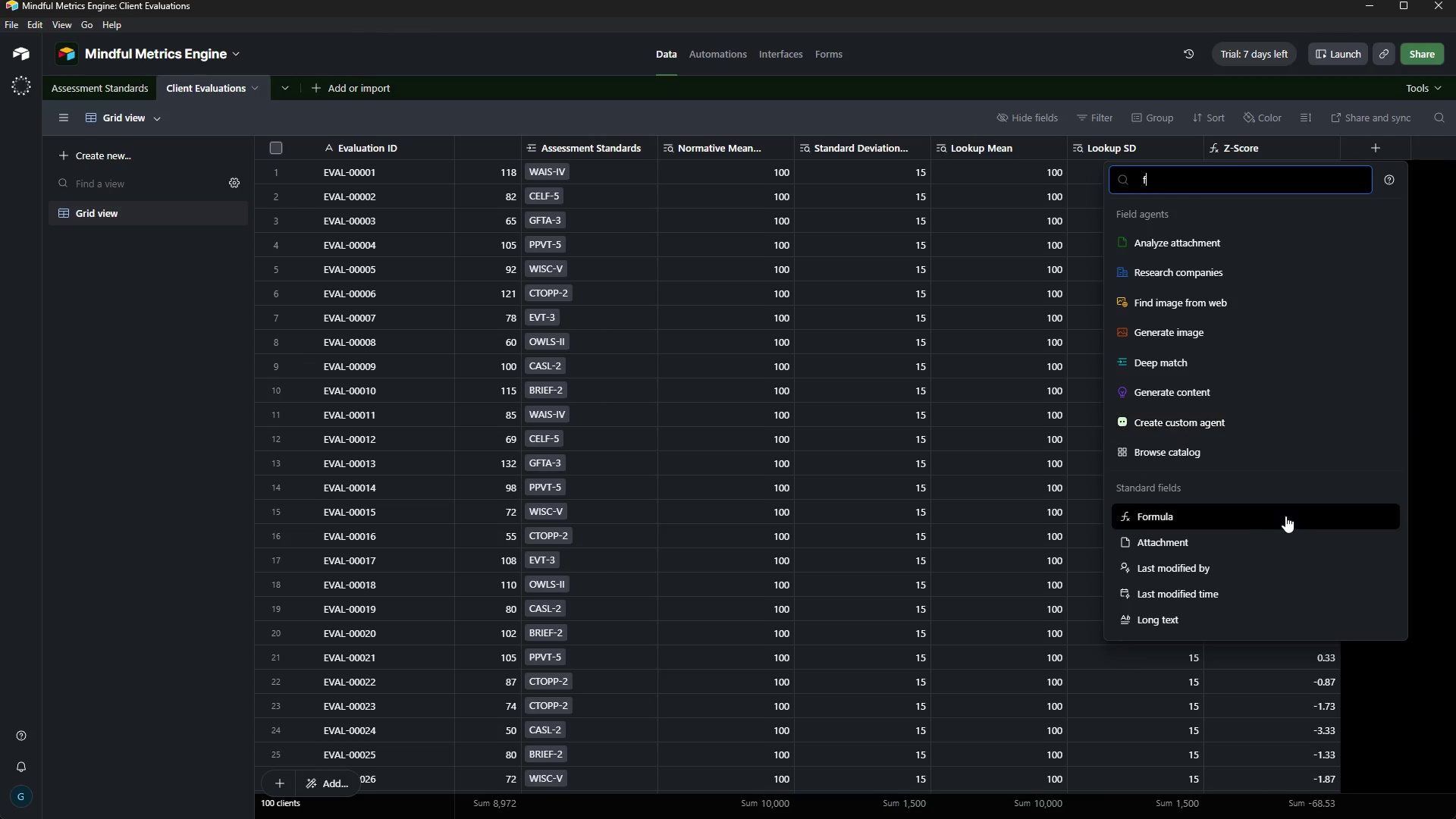 
right_click([1236, 504])
 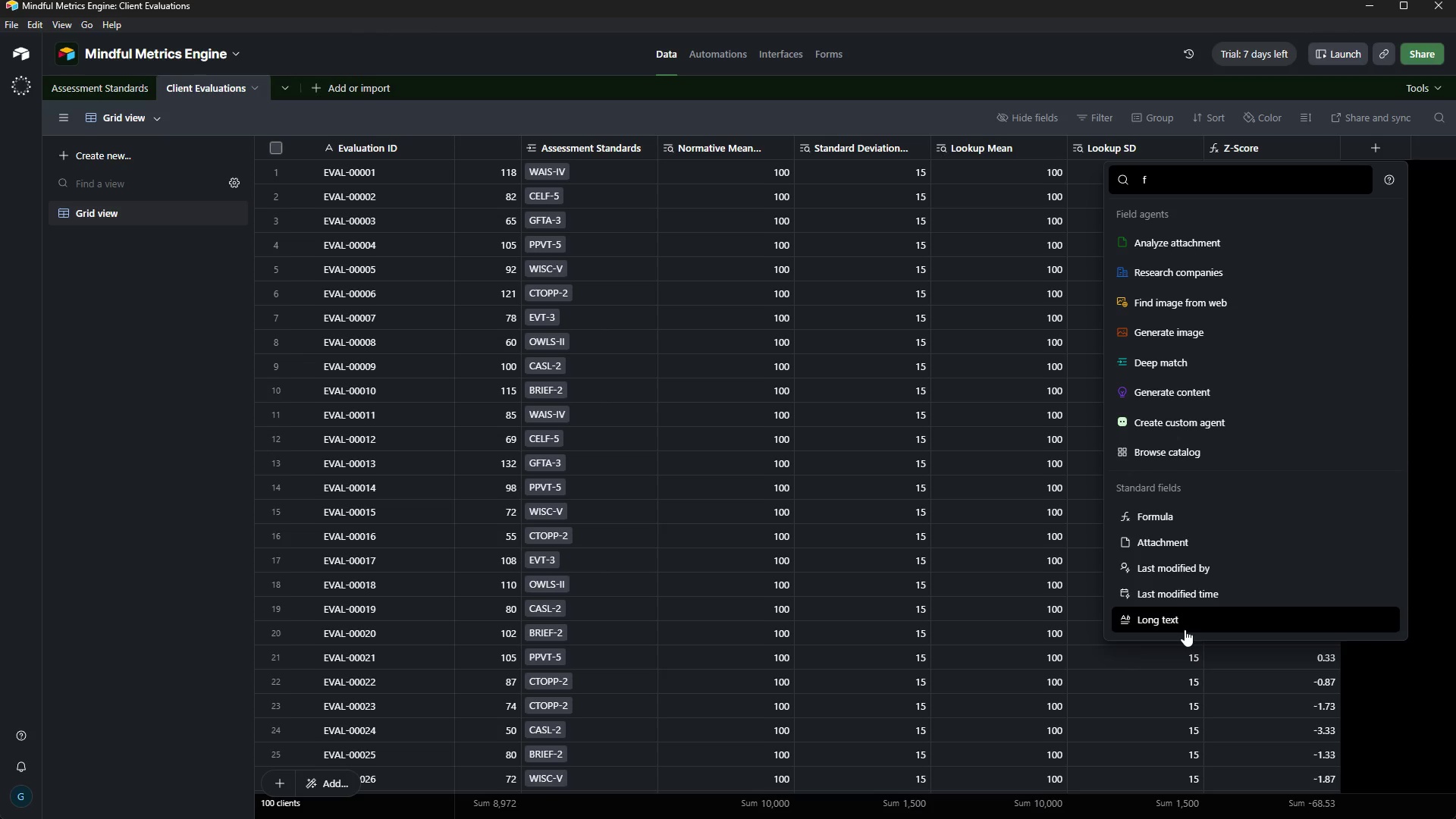 
right_click([1172, 516])